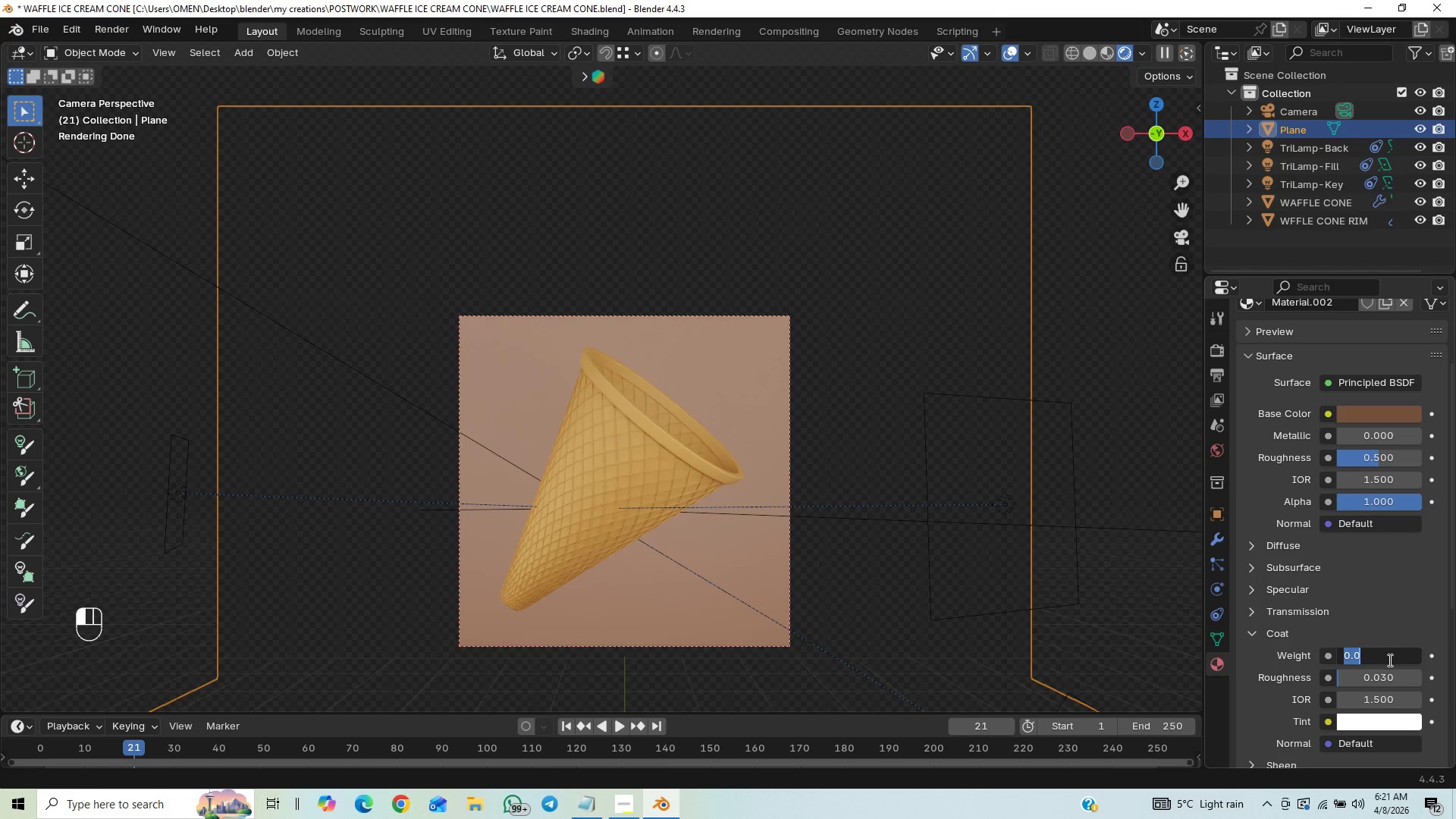 
key(Period)
 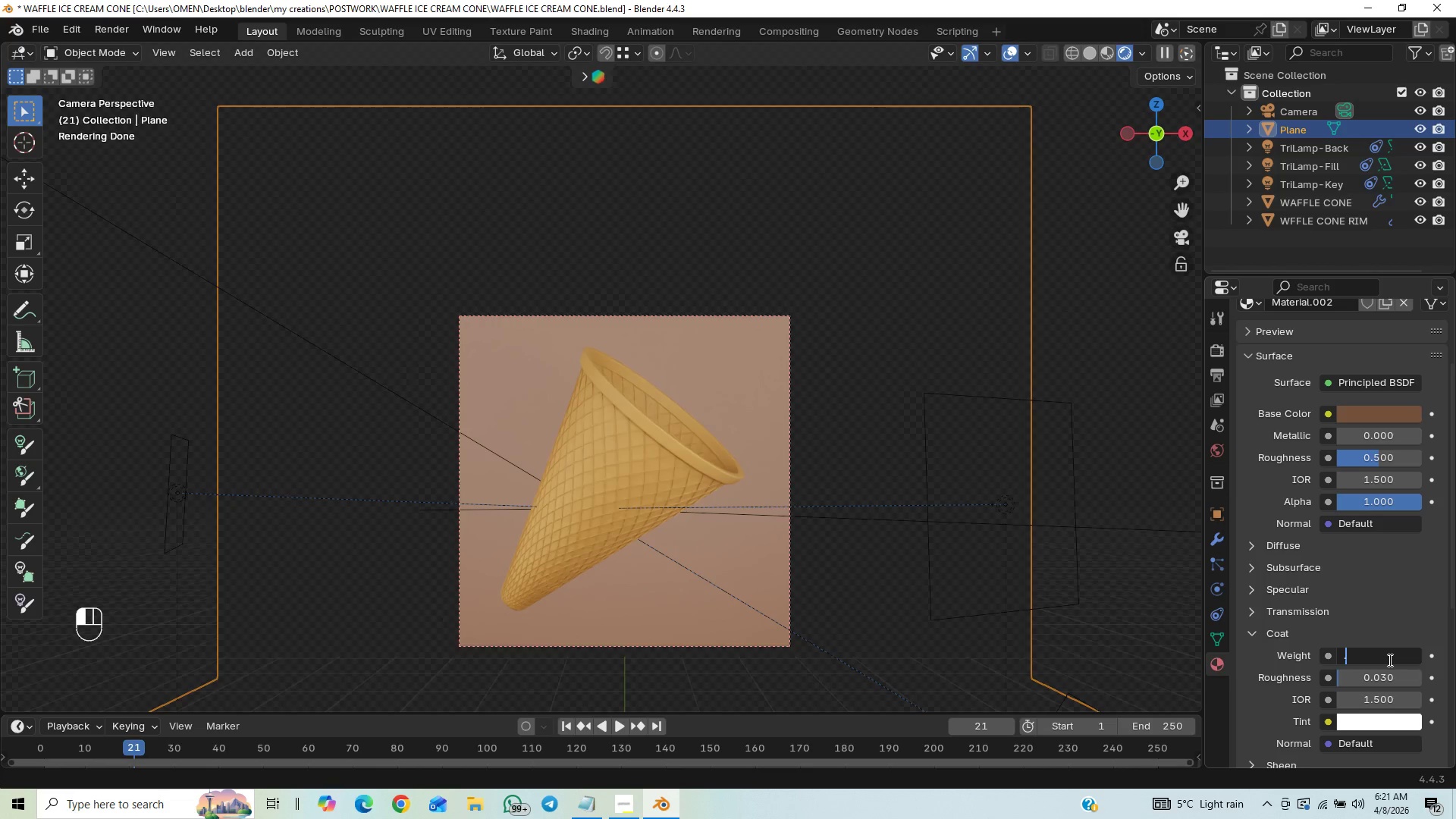 
key(1)
 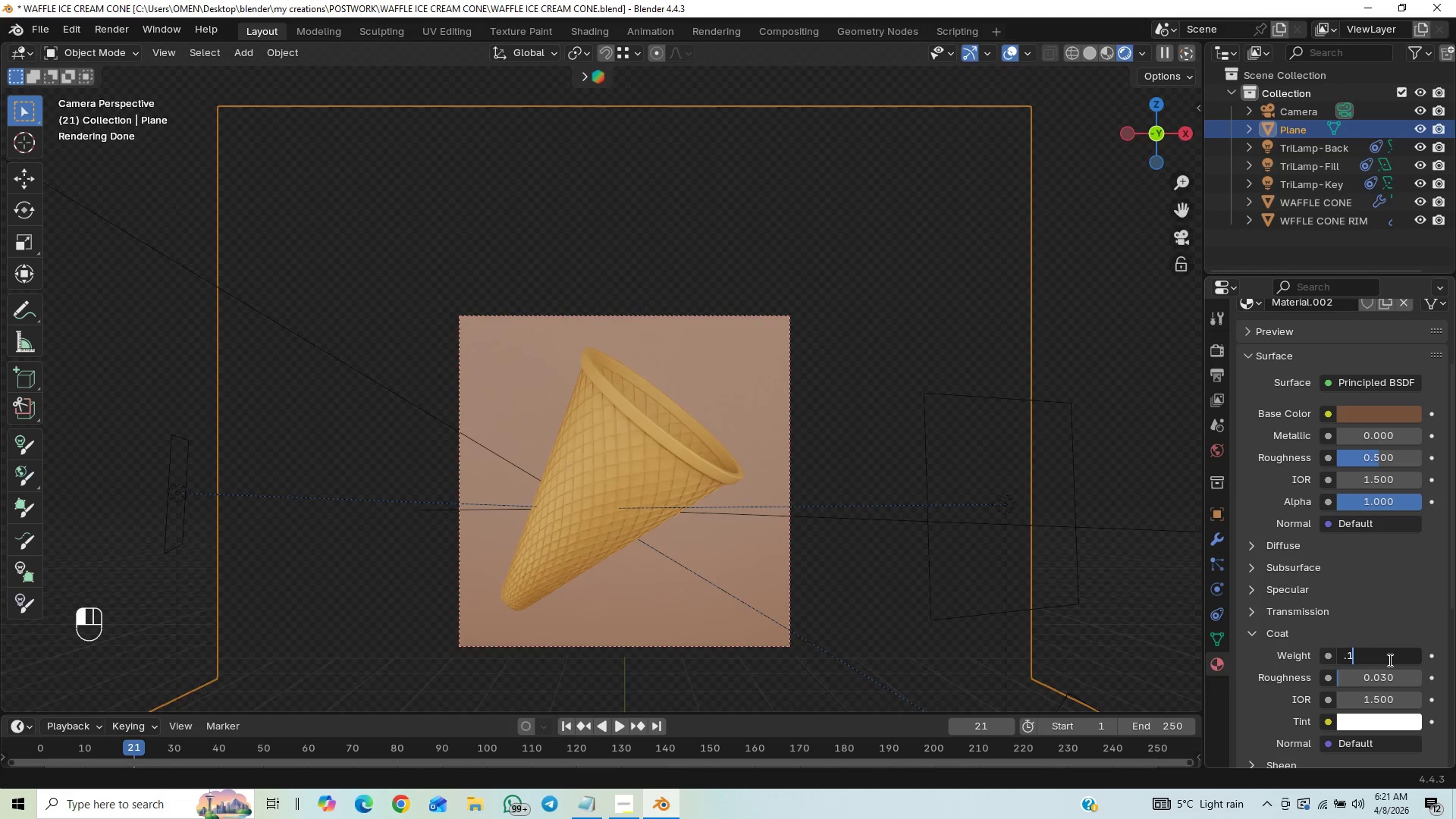 
key(Enter)
 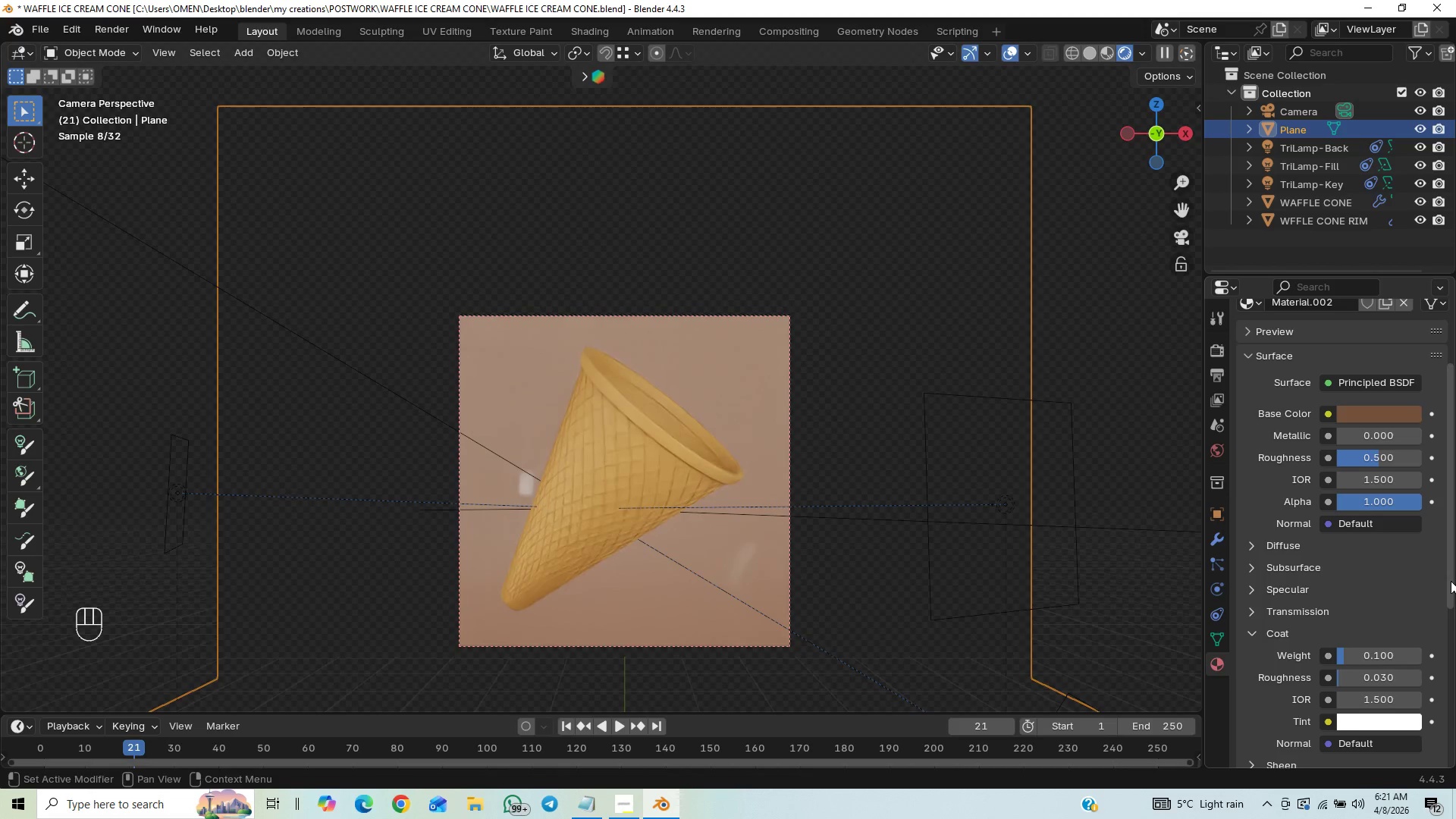 
key(Control+Z)
 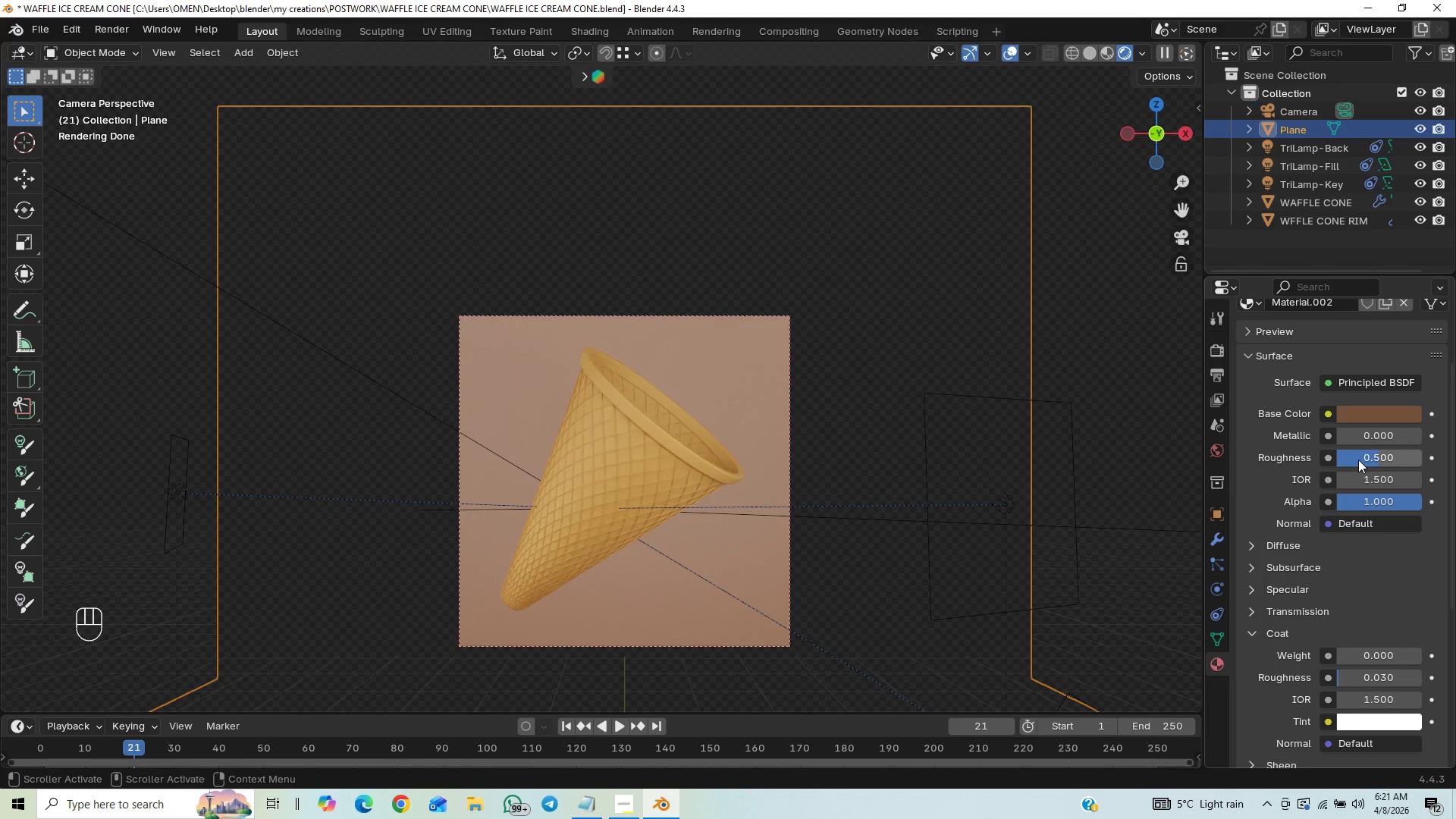 
left_click_drag(start_coordinate=[1377, 454], to_coordinate=[251, 457])
 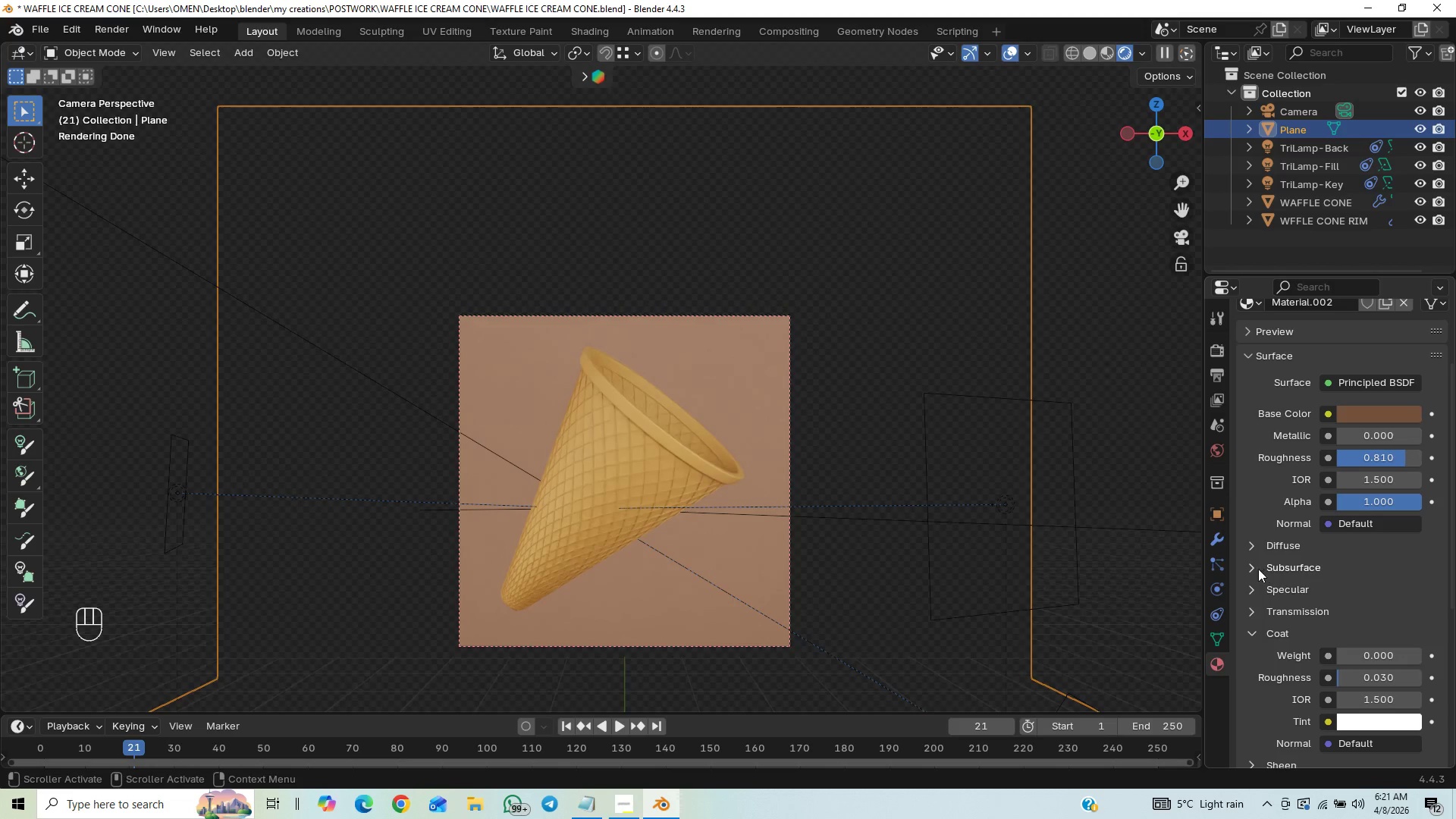 
left_click([1252, 585])
 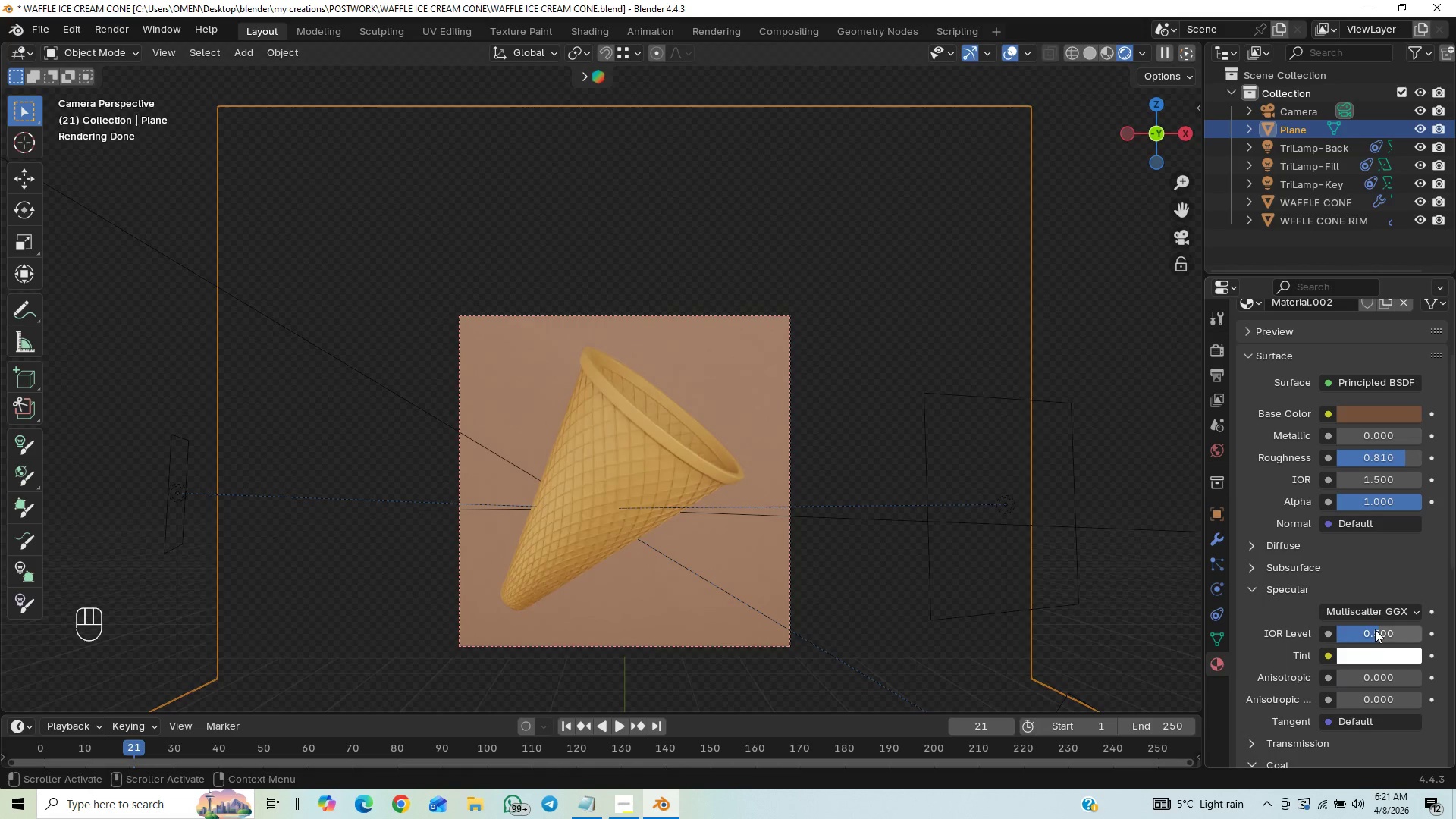 
left_click_drag(start_coordinate=[1375, 629], to_coordinate=[172, 174])
 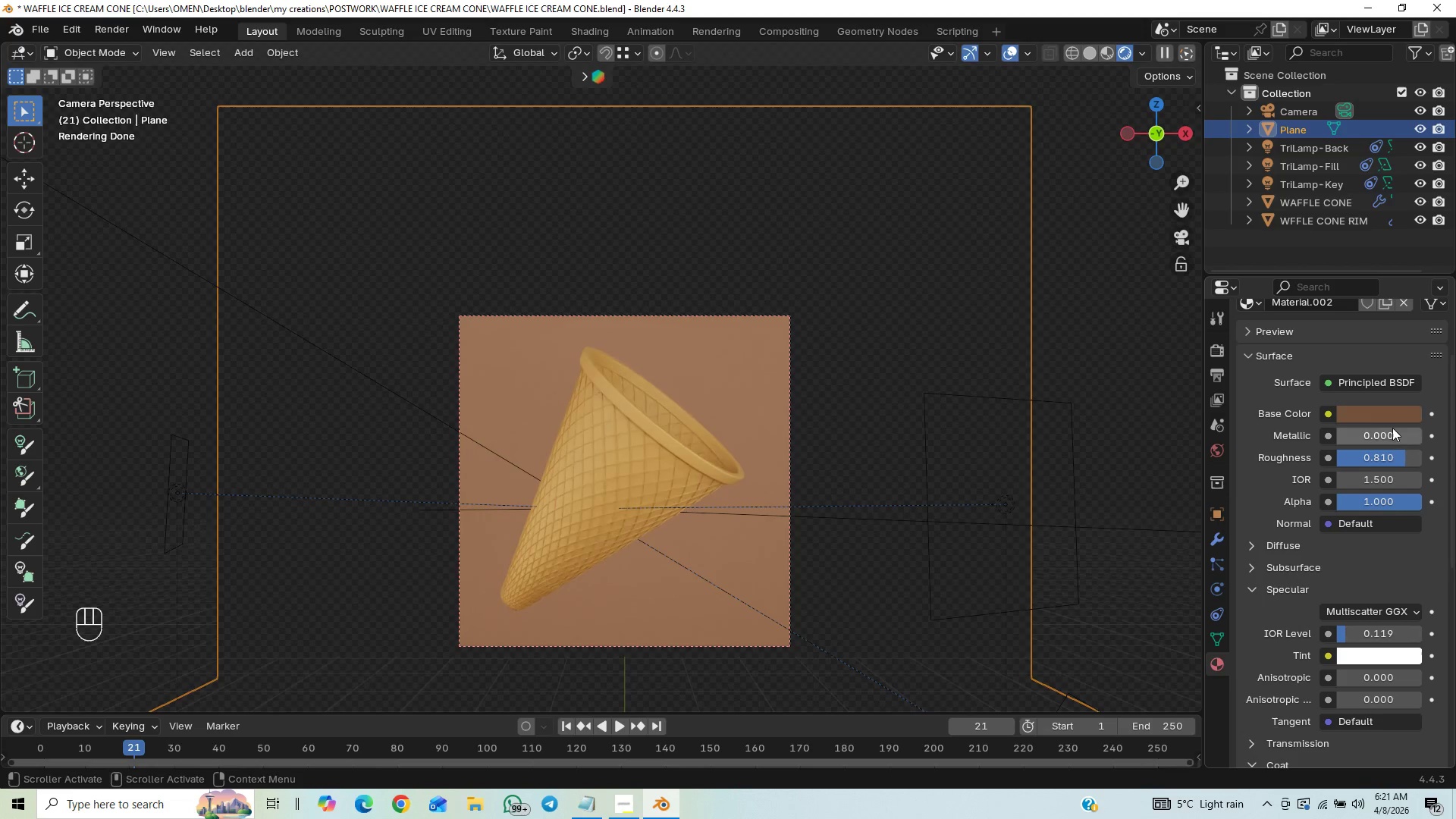 
left_click([1392, 421])
 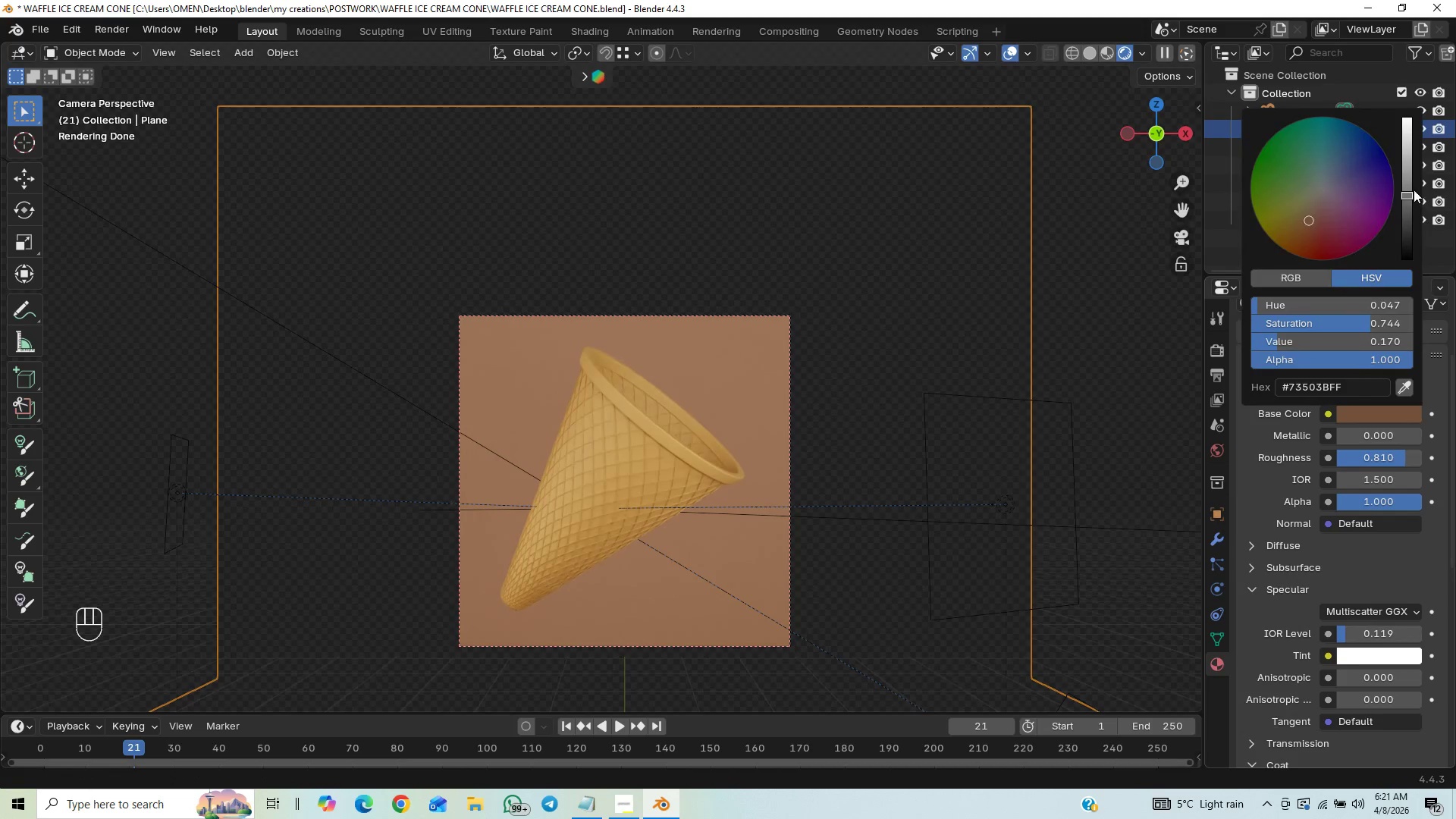 
left_click_drag(start_coordinate=[1411, 180], to_coordinate=[1403, 170])
 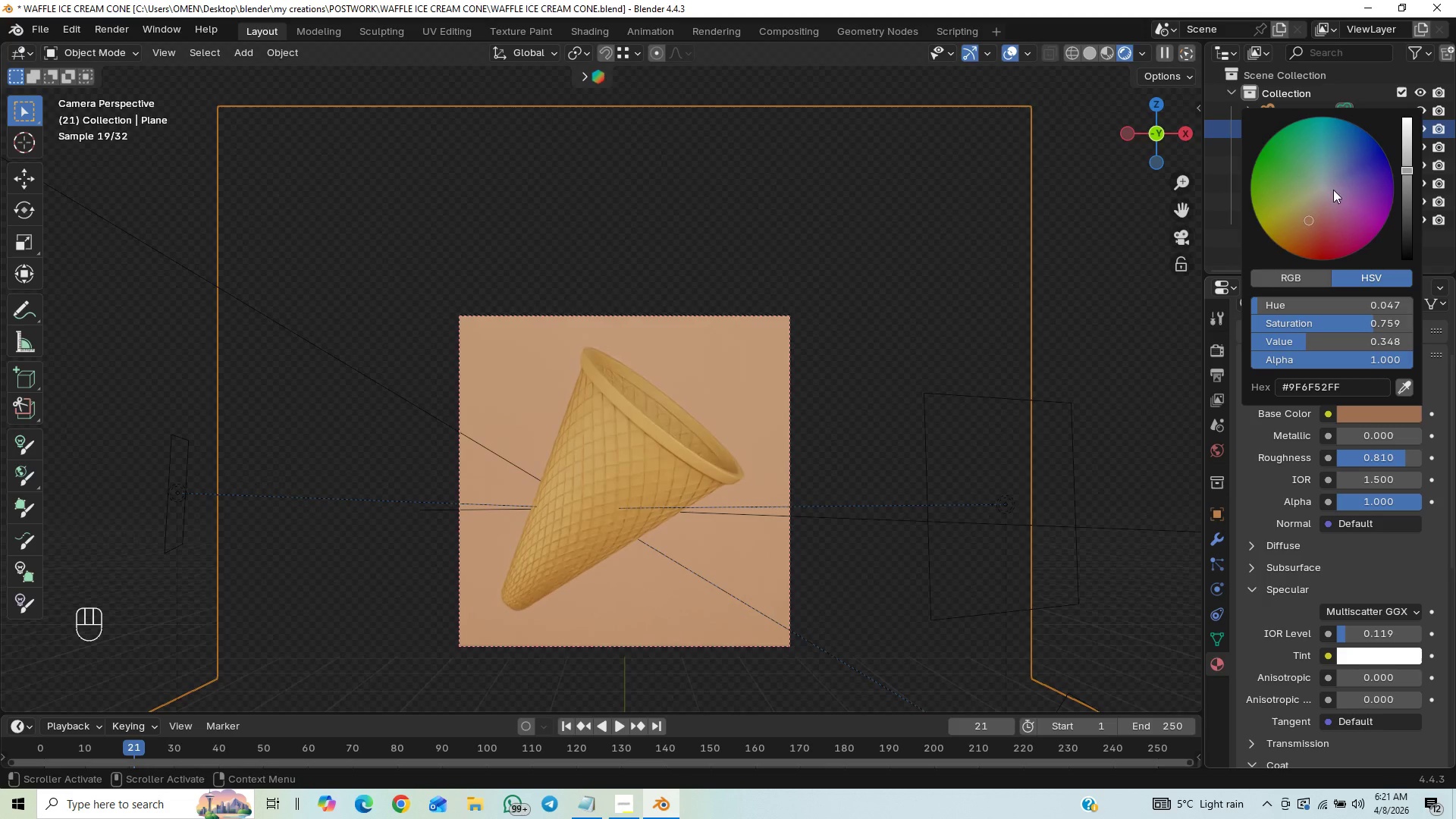 
left_click([1339, 190])
 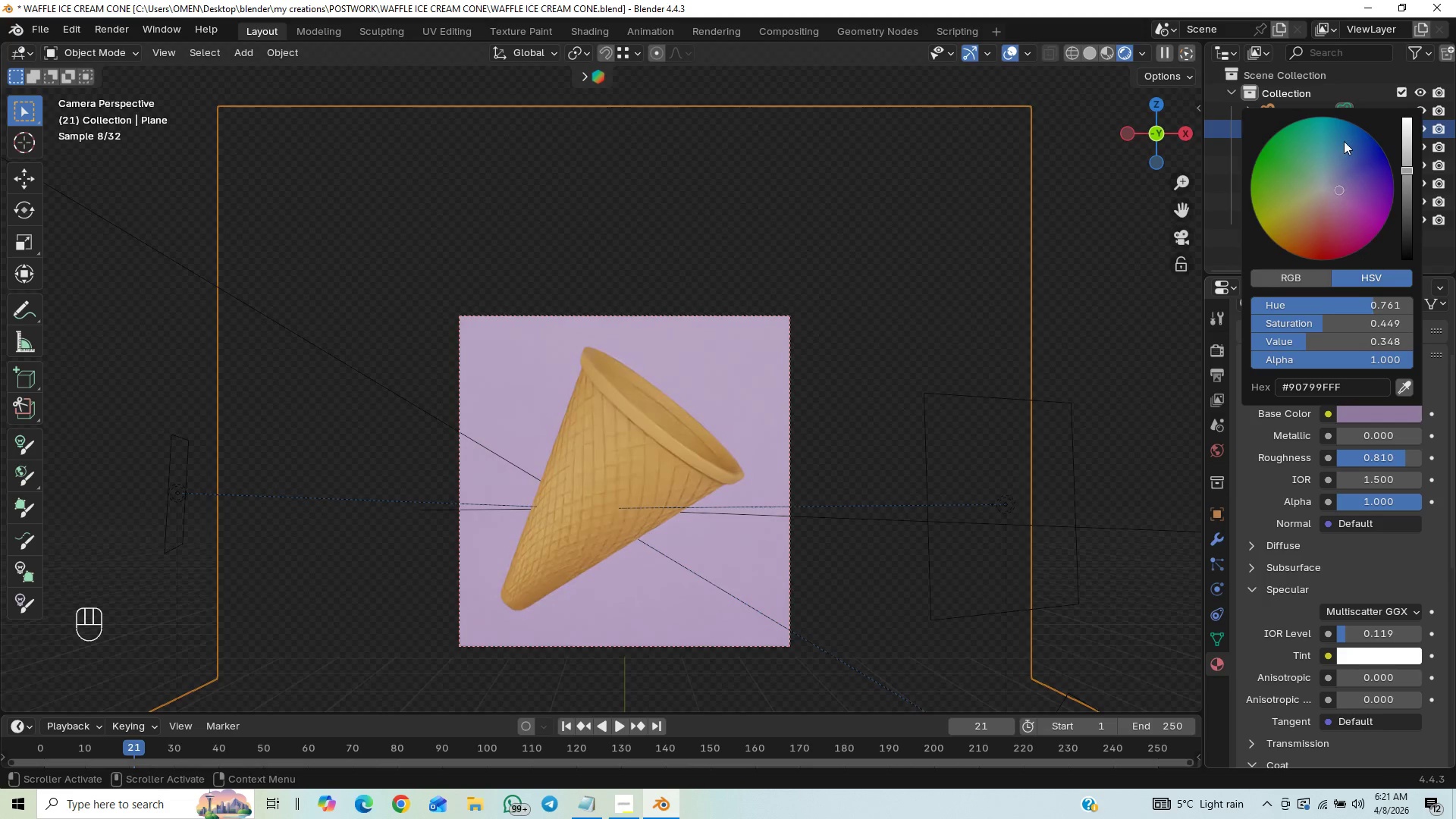 
left_click([1338, 150])
 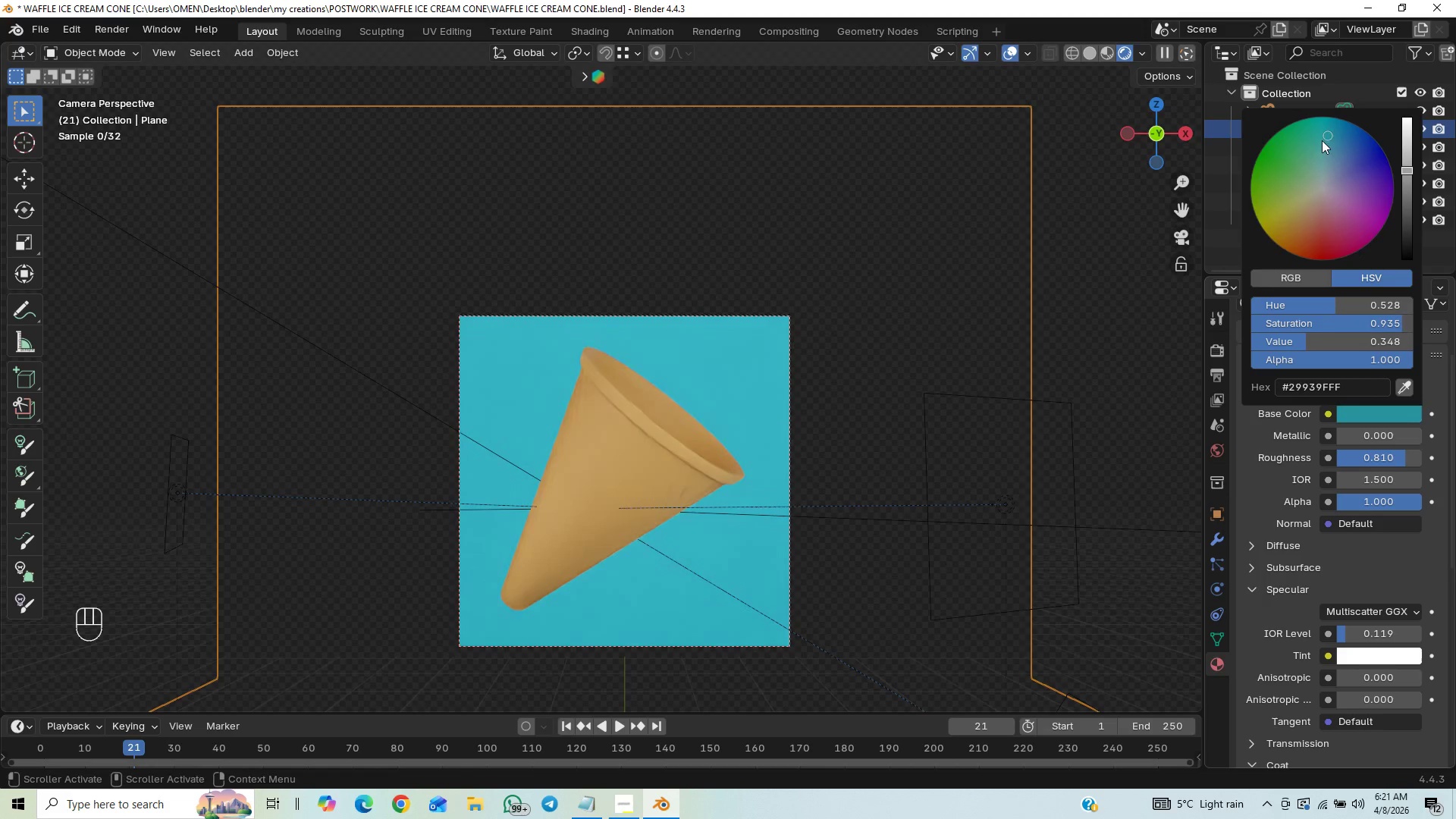 
double_click([1290, 158])
 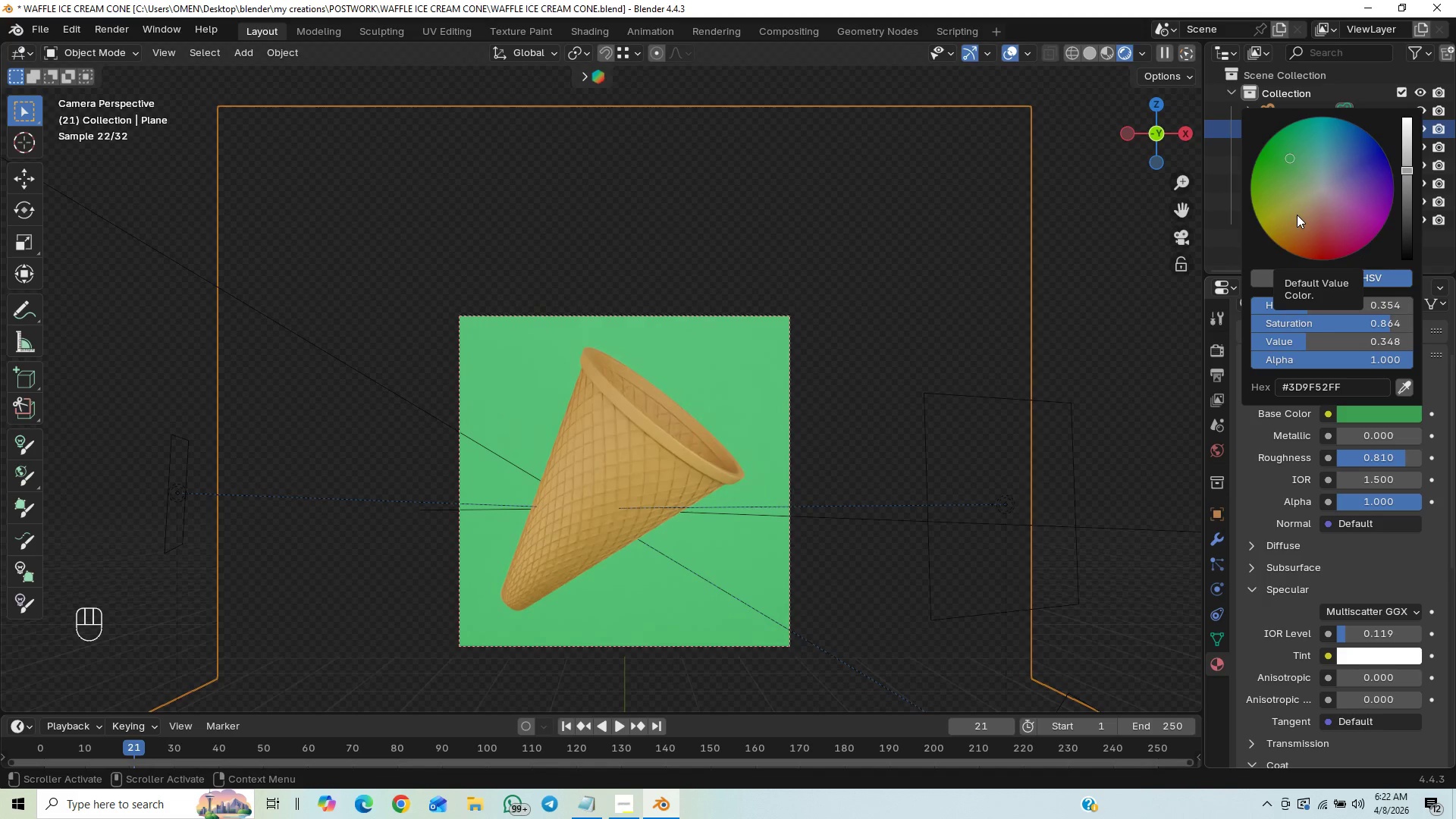 
left_click([1299, 209])
 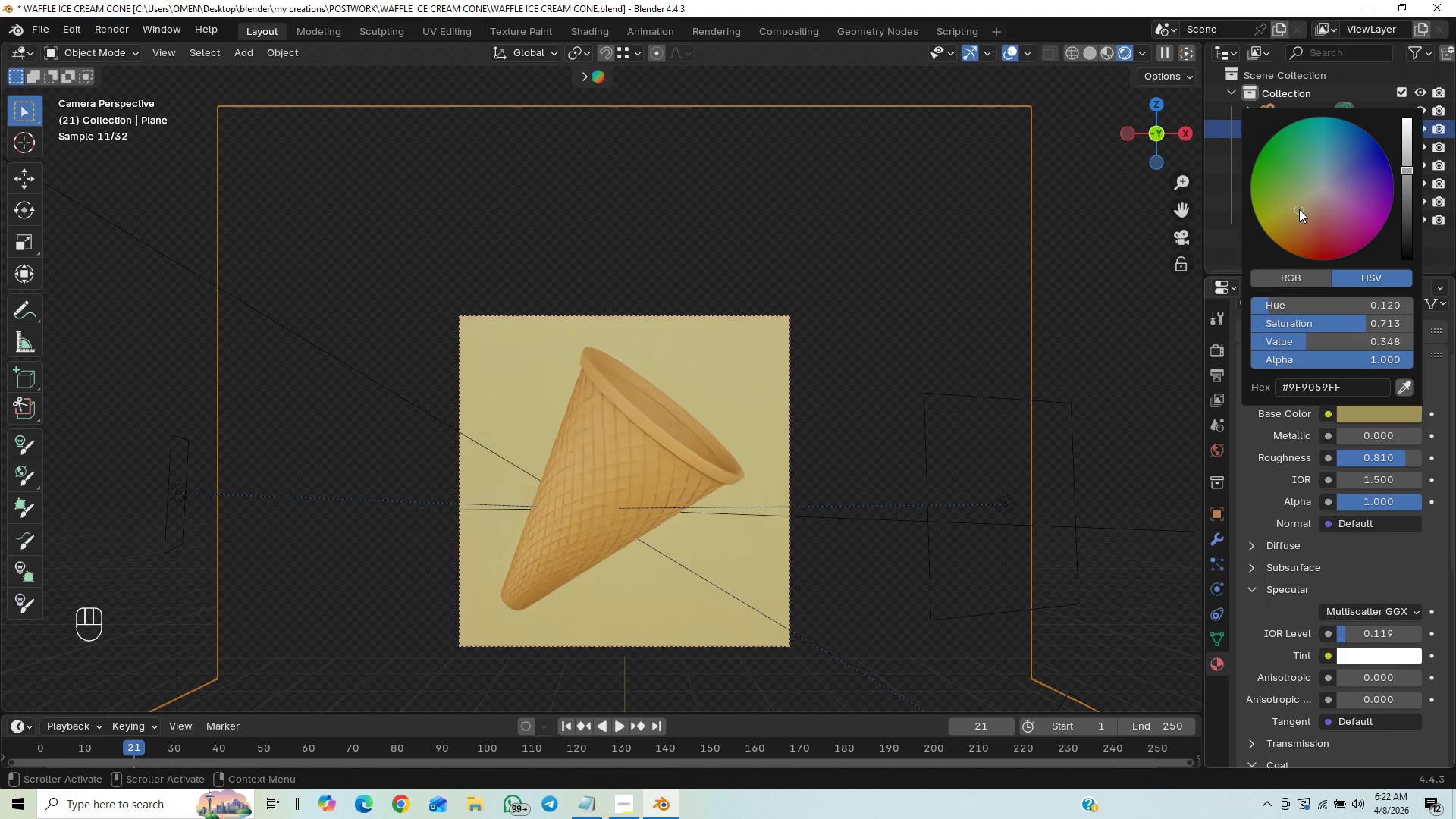 
left_click([1299, 209])
 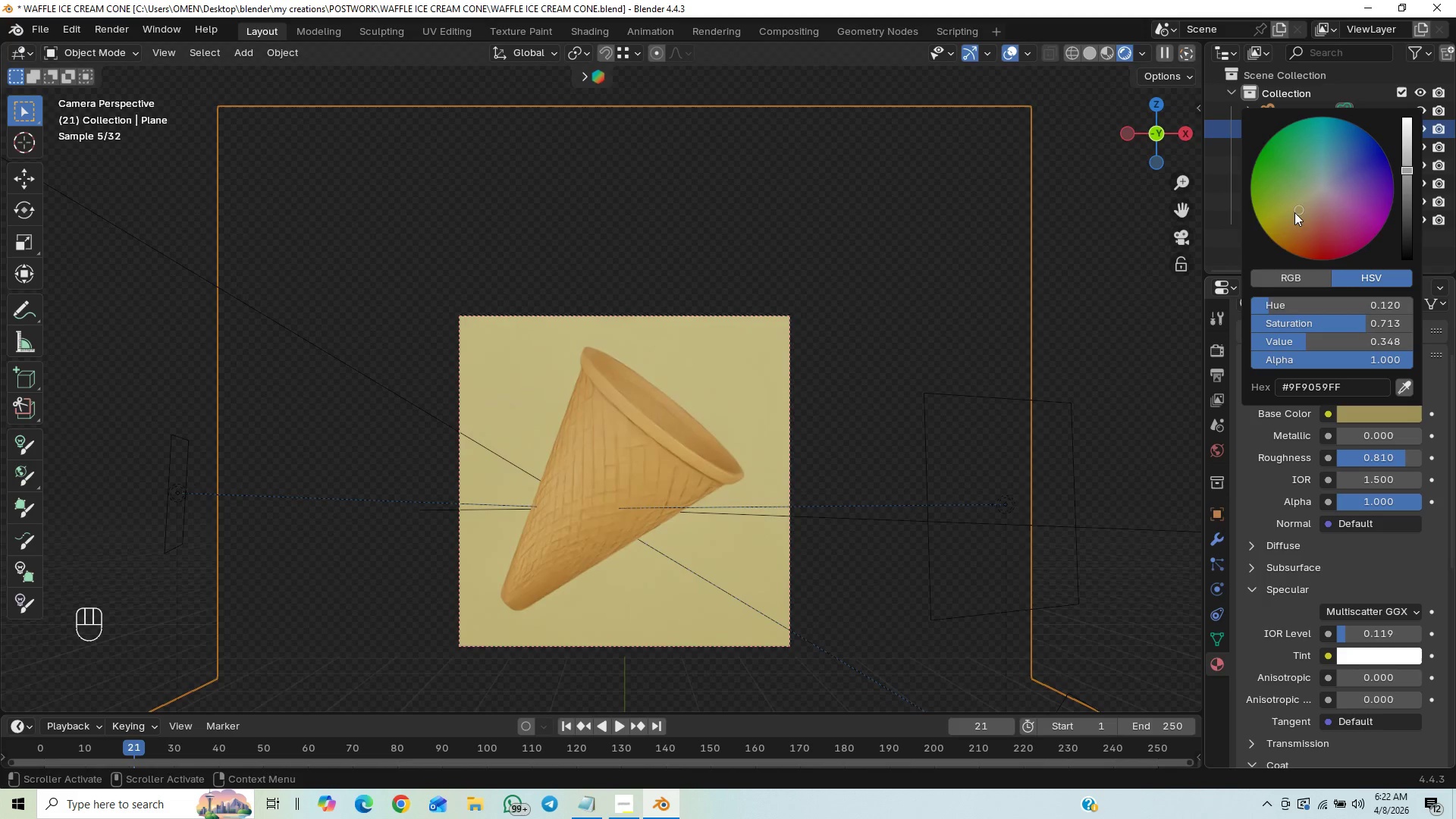 
left_click_drag(start_coordinate=[1294, 212], to_coordinate=[1285, 205])
 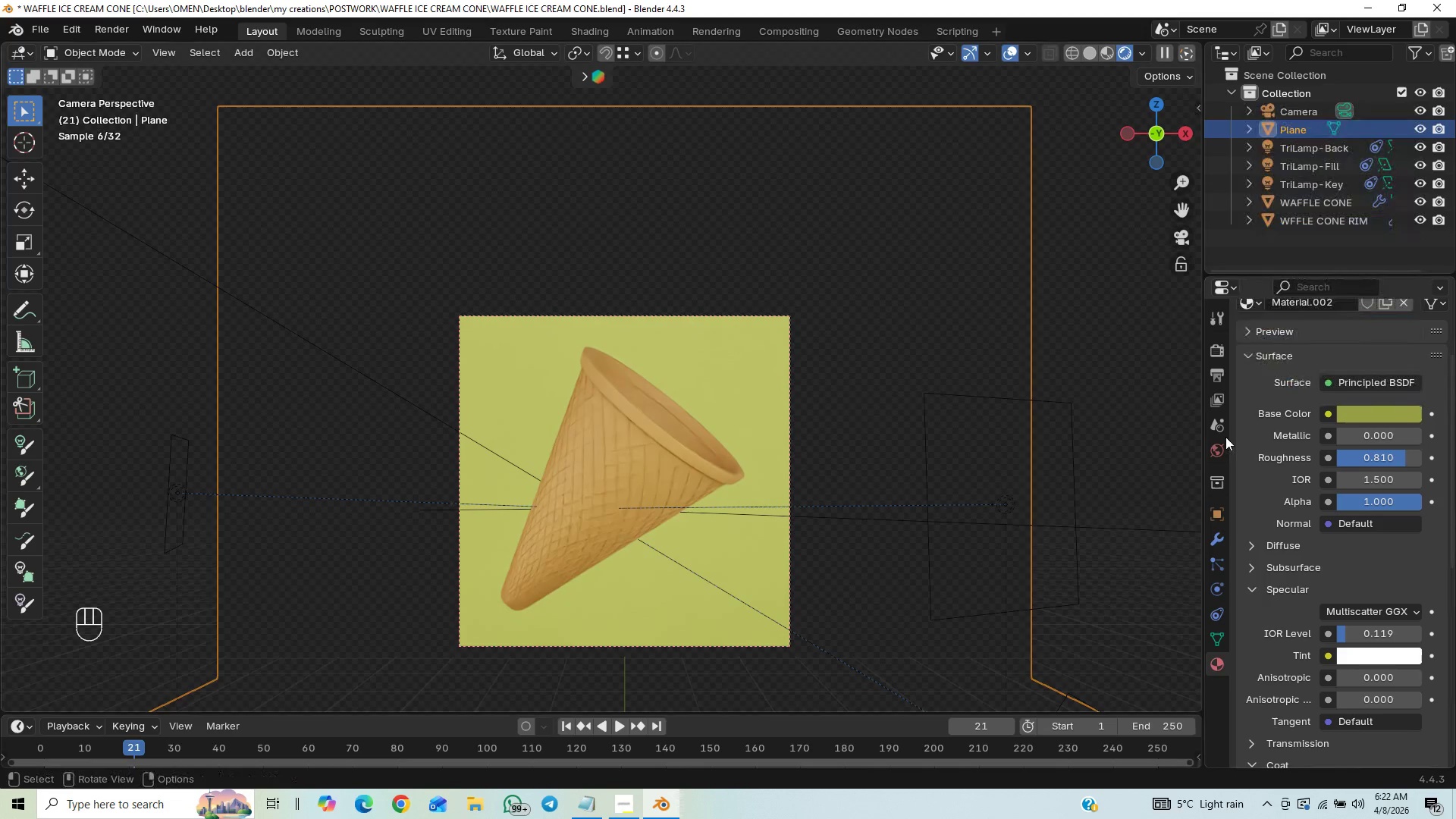 
key(Control+Z)
 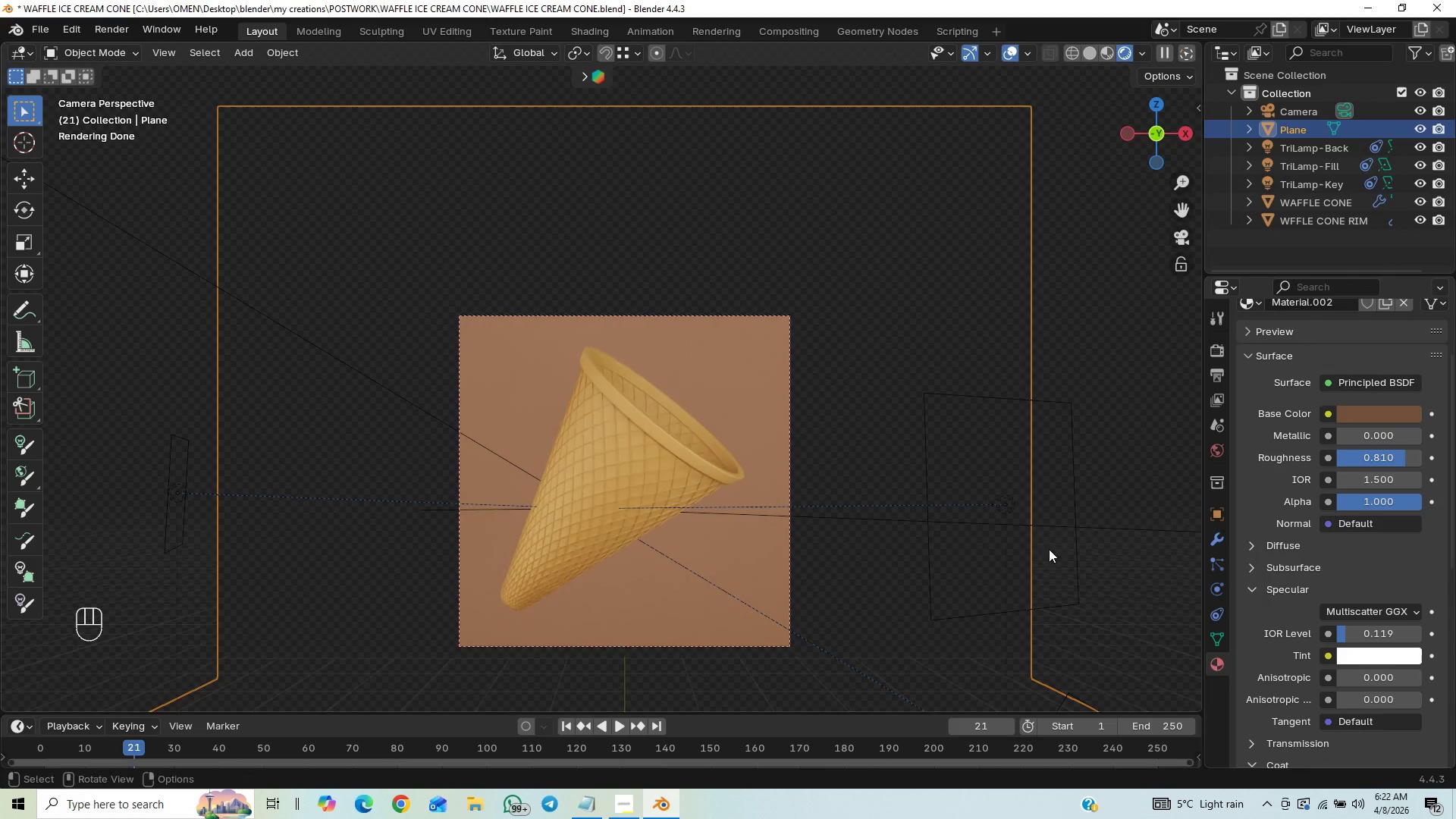 
wait(6.69)
 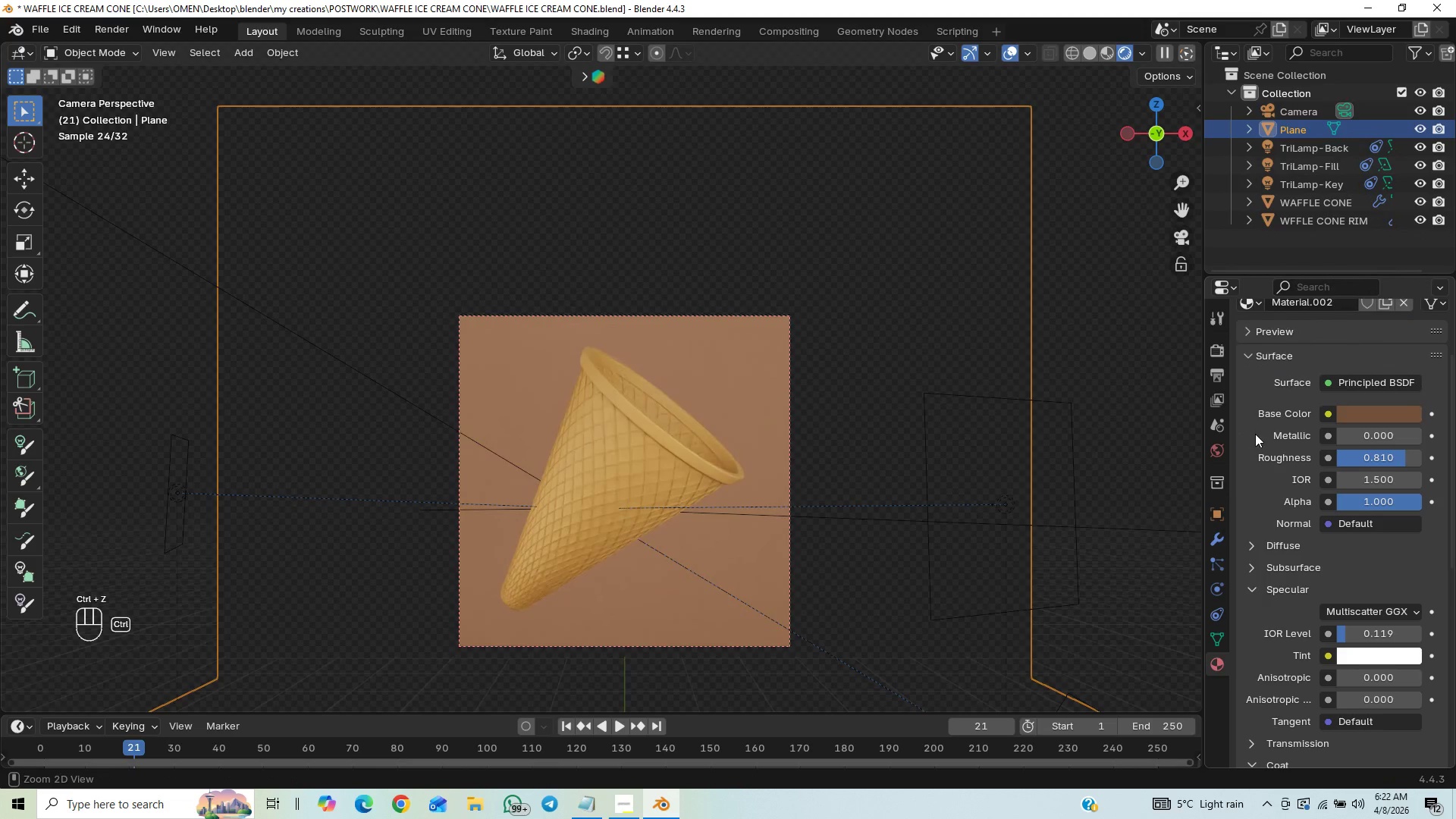 
key(Control+S)
 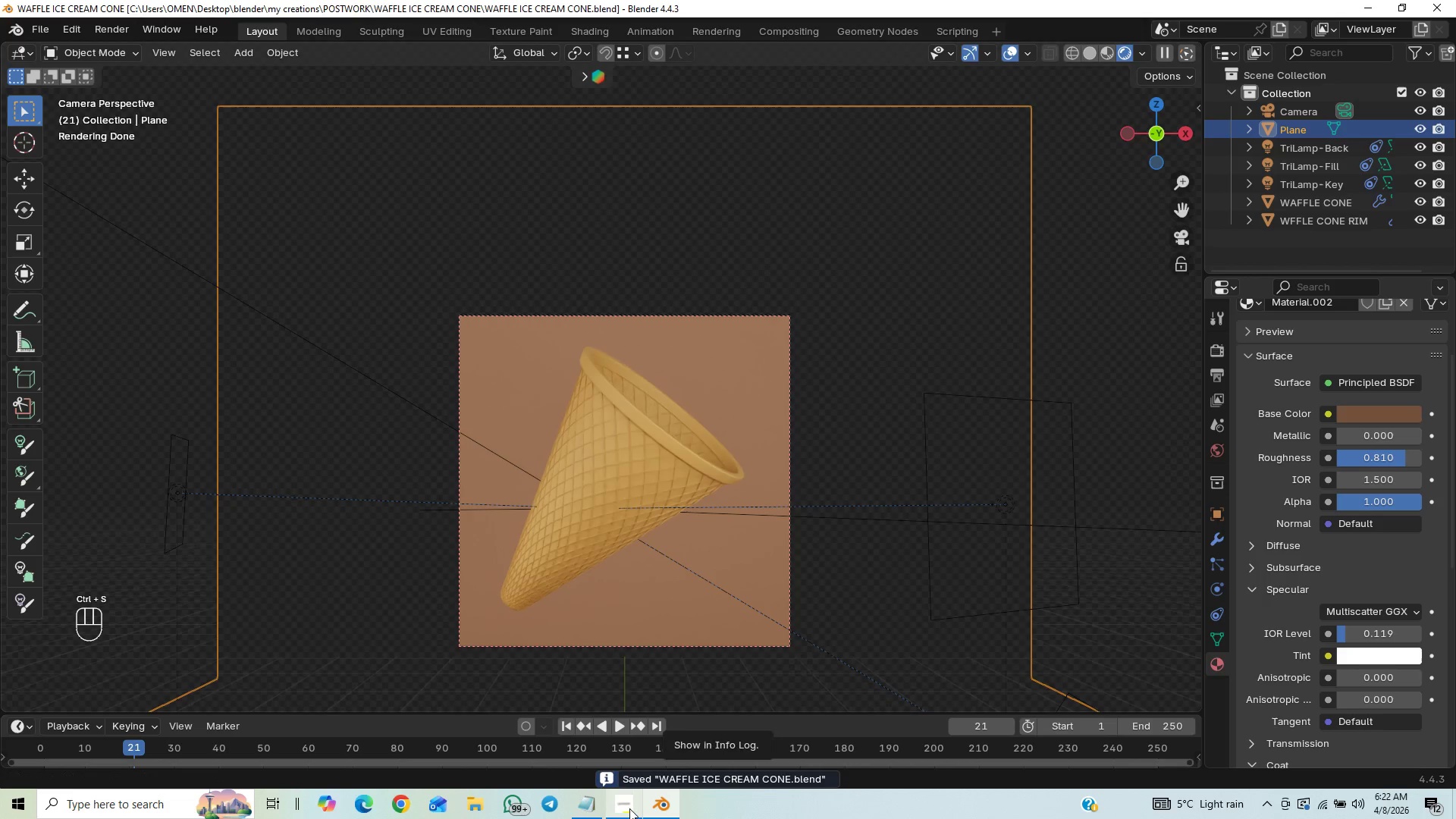 
left_click([623, 808])